 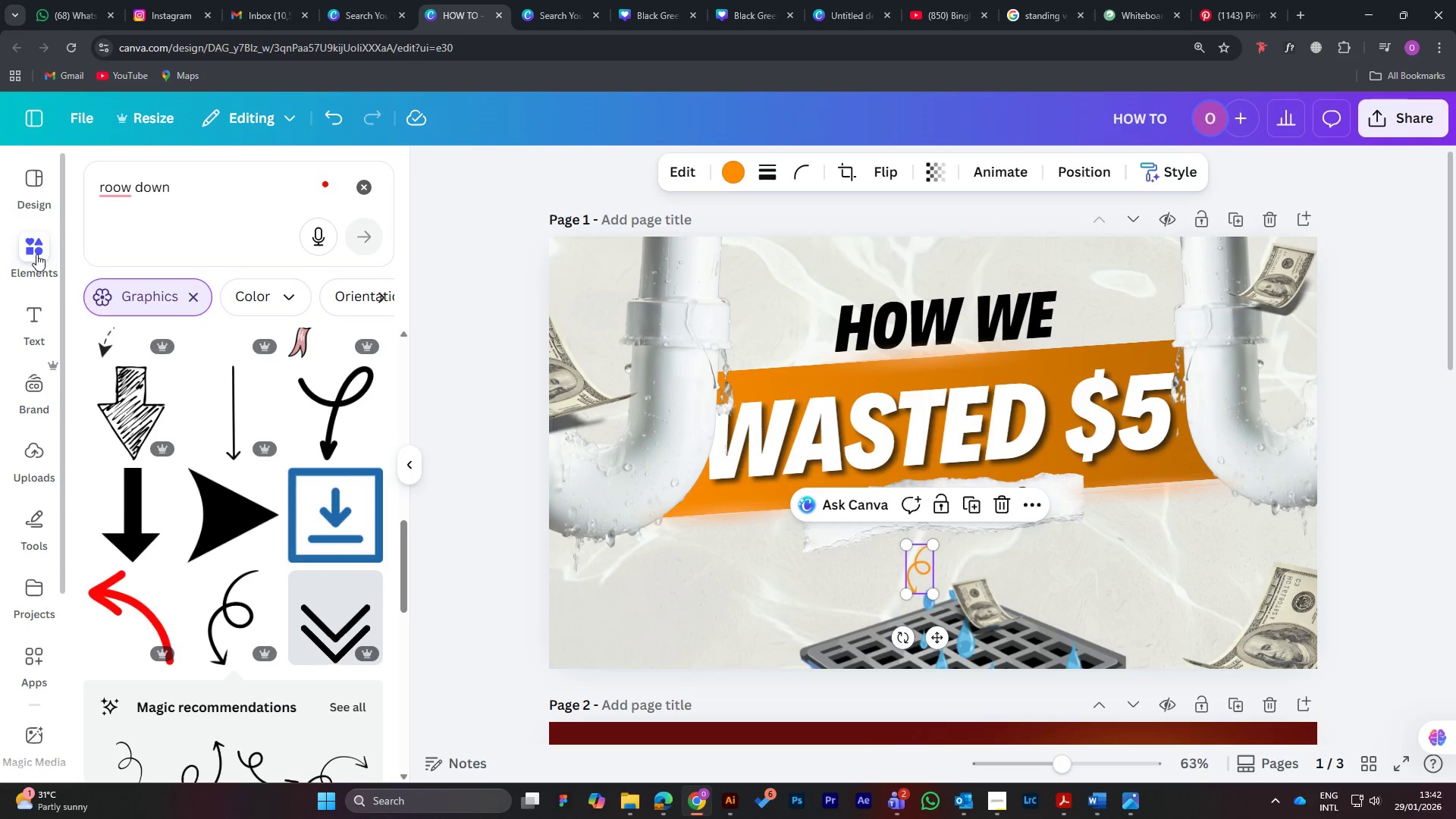 
left_click([364, 184])
 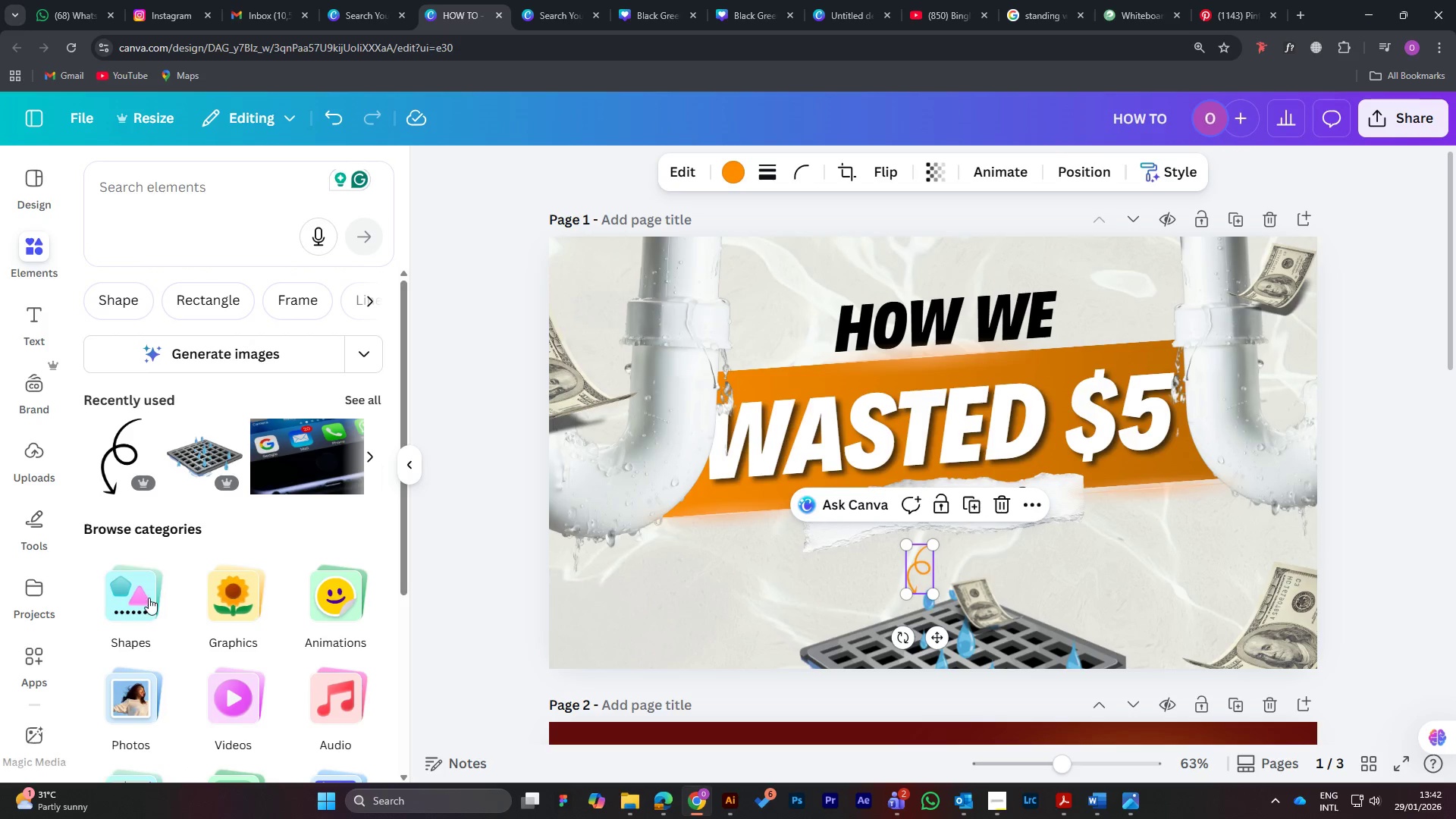 
left_click([129, 595])
 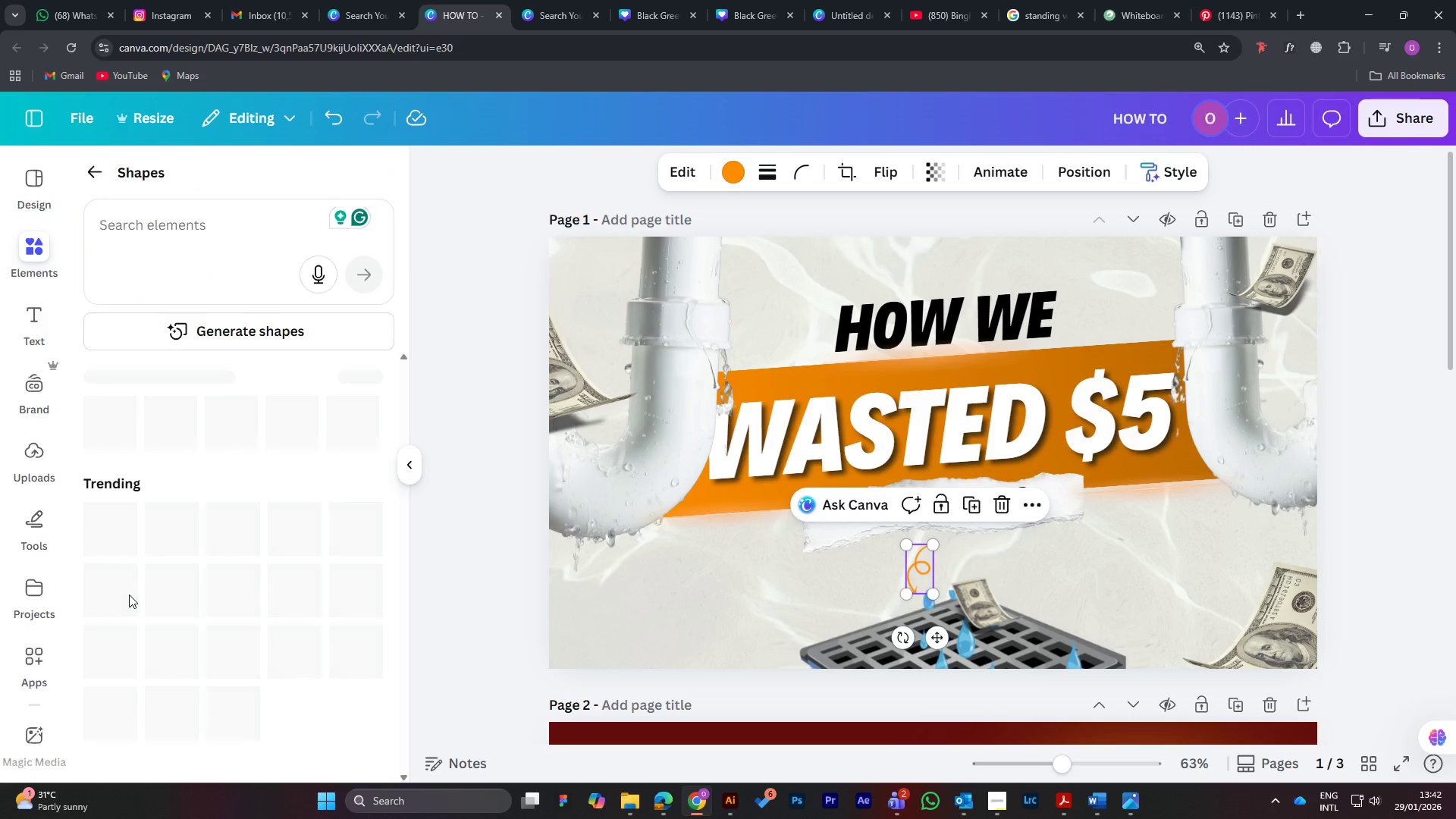 
mouse_move([150, 571])
 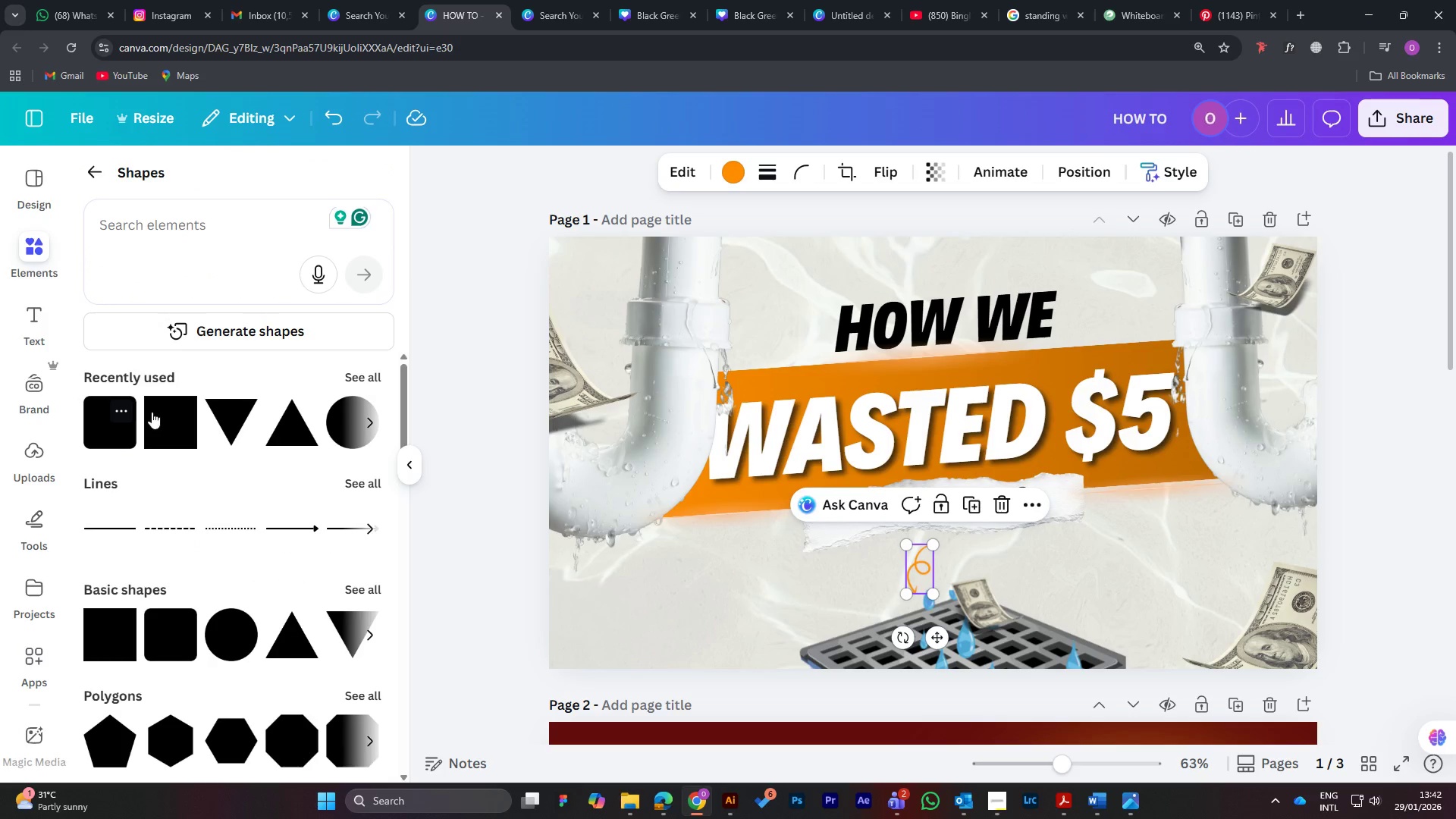 
left_click([173, 411])